 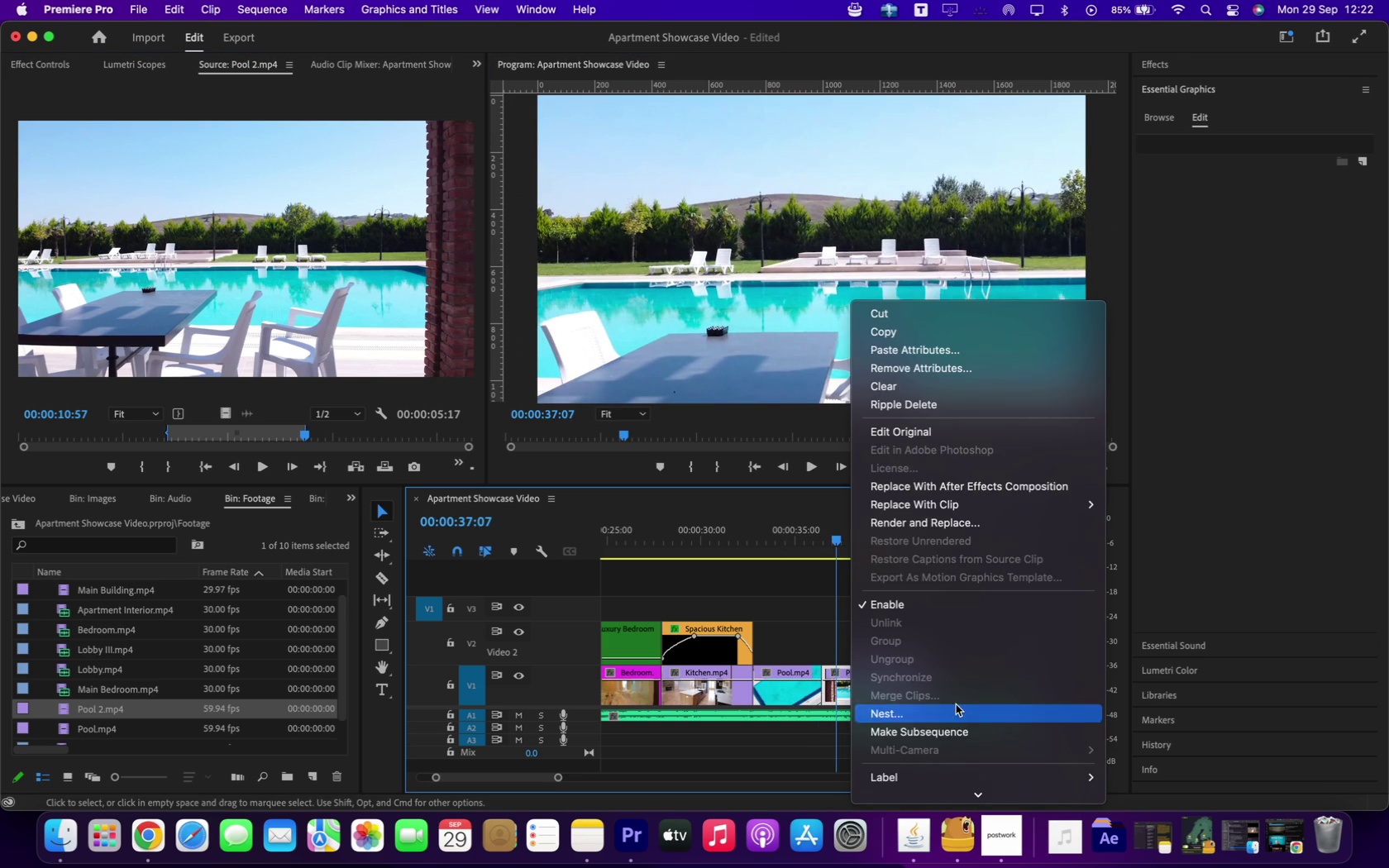 
scroll: coordinate [955, 713], scroll_direction: down, amount: 15.0
 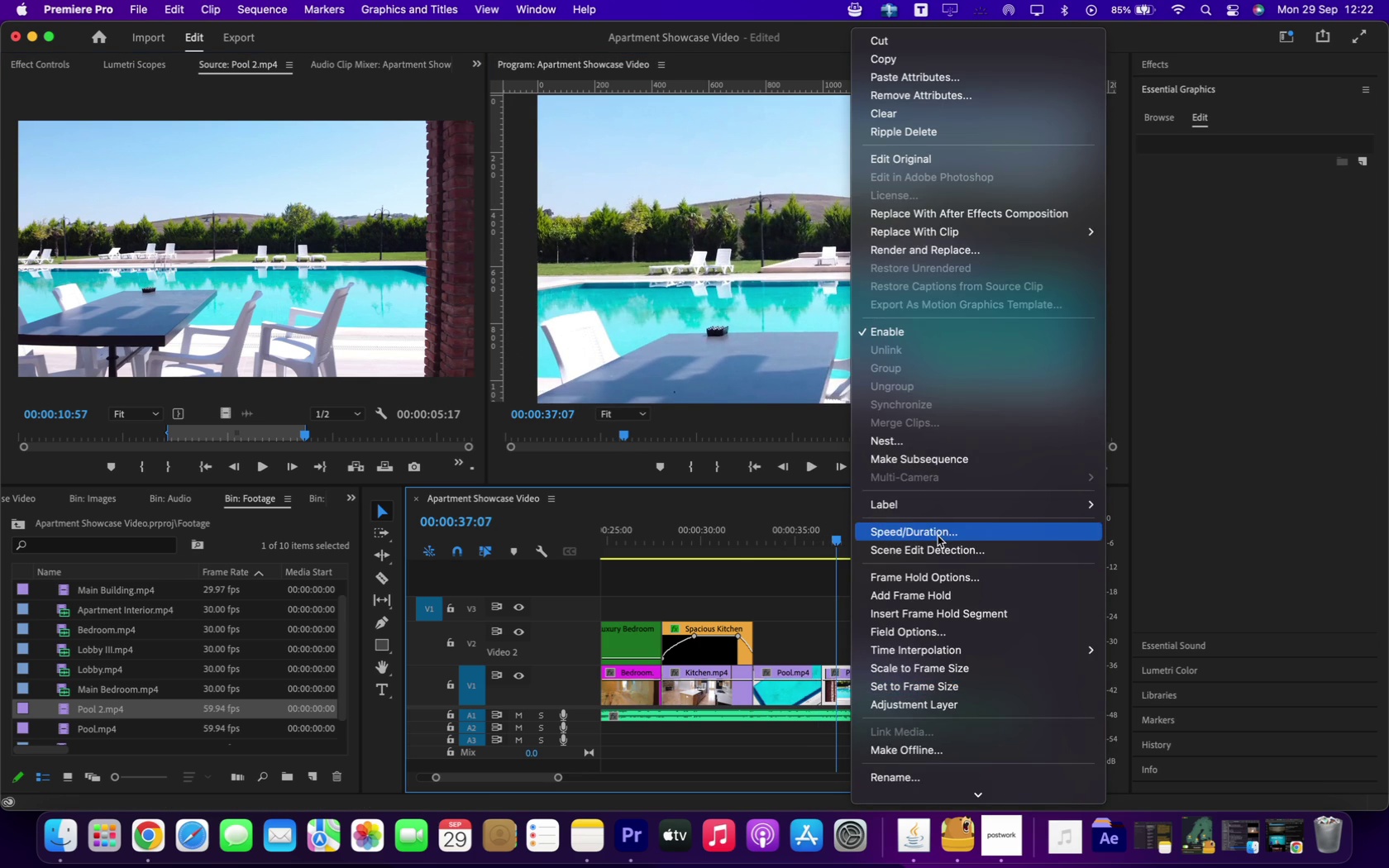 
left_click([937, 536])
 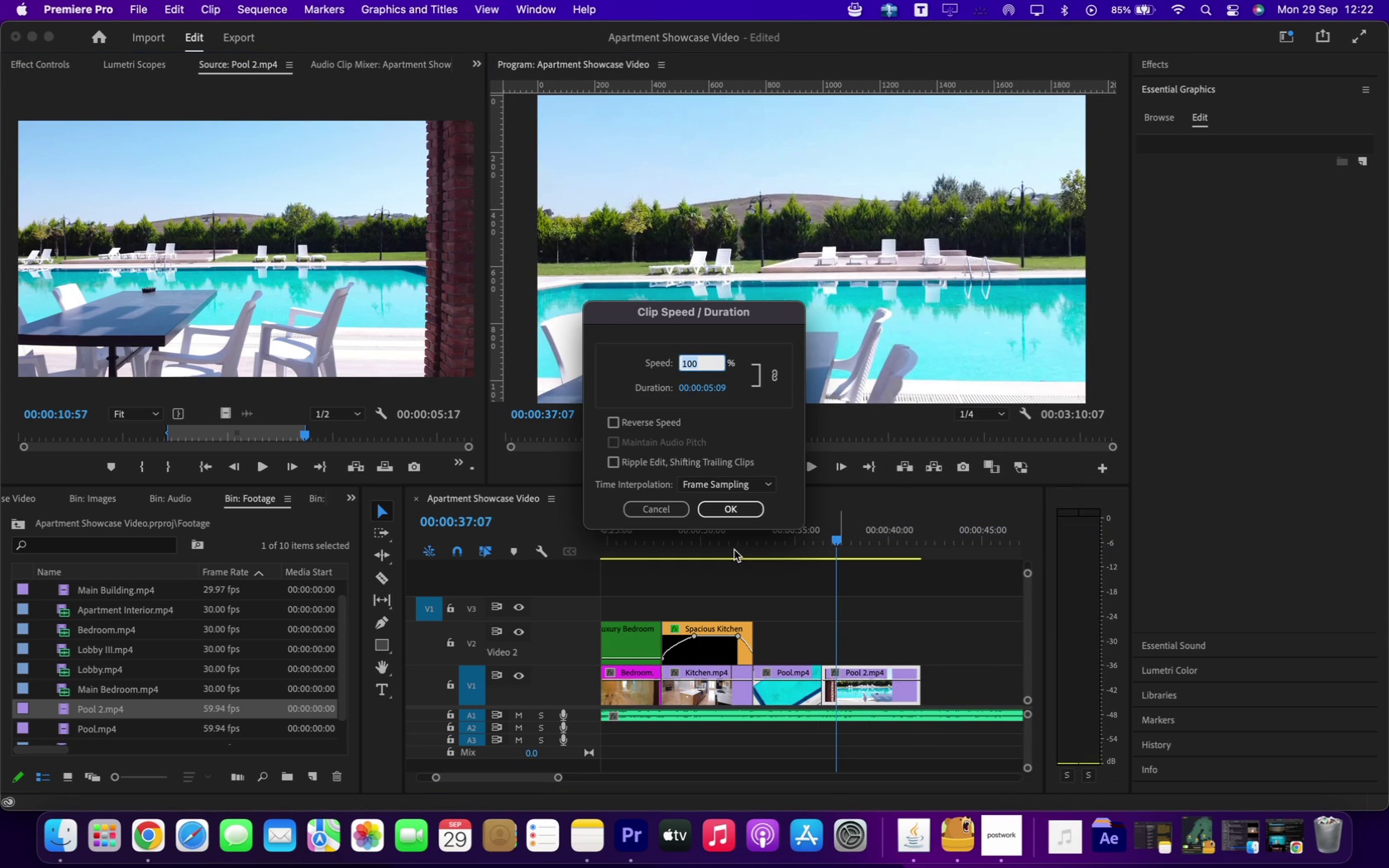 
type(60)
 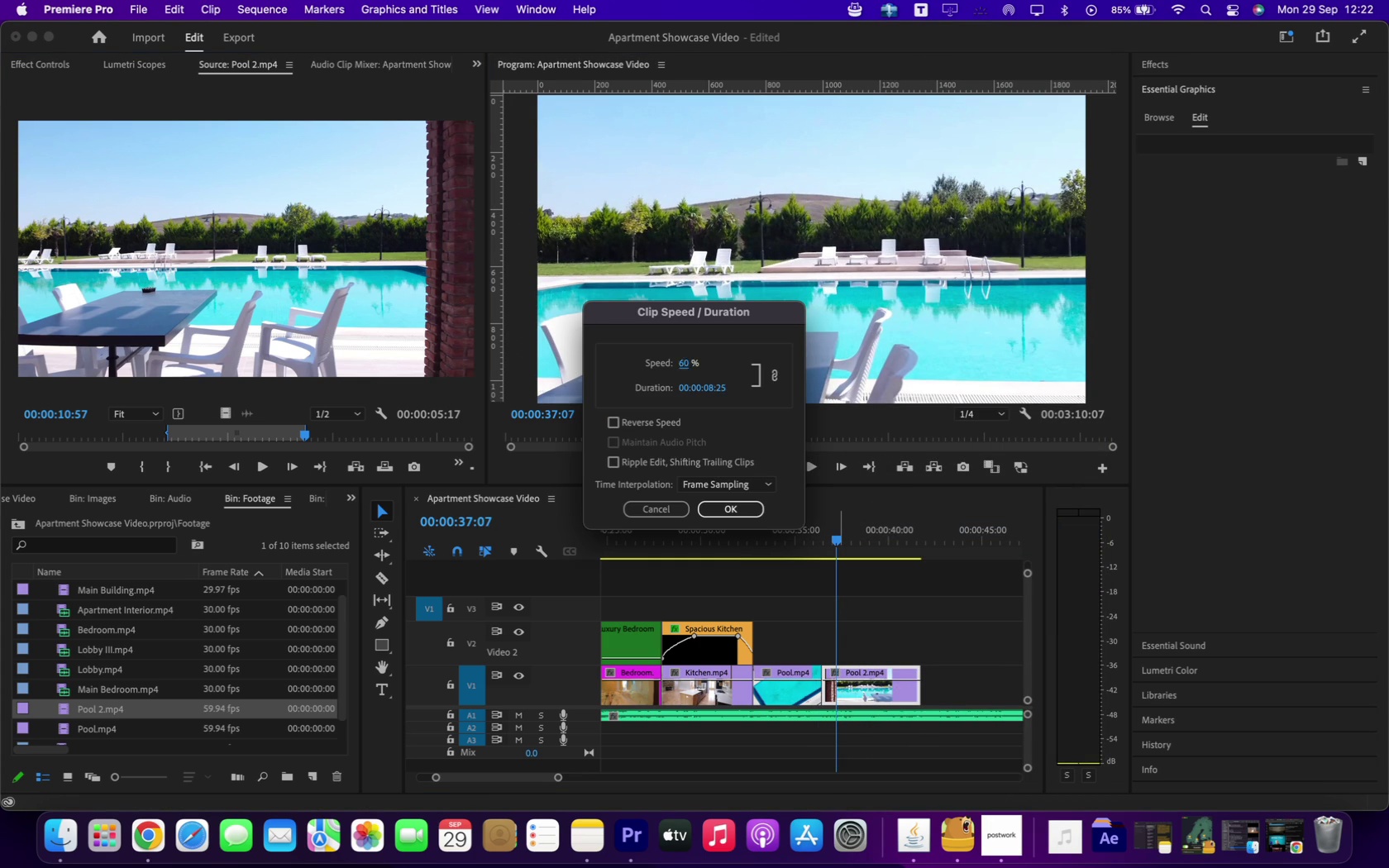 
key(Enter)